 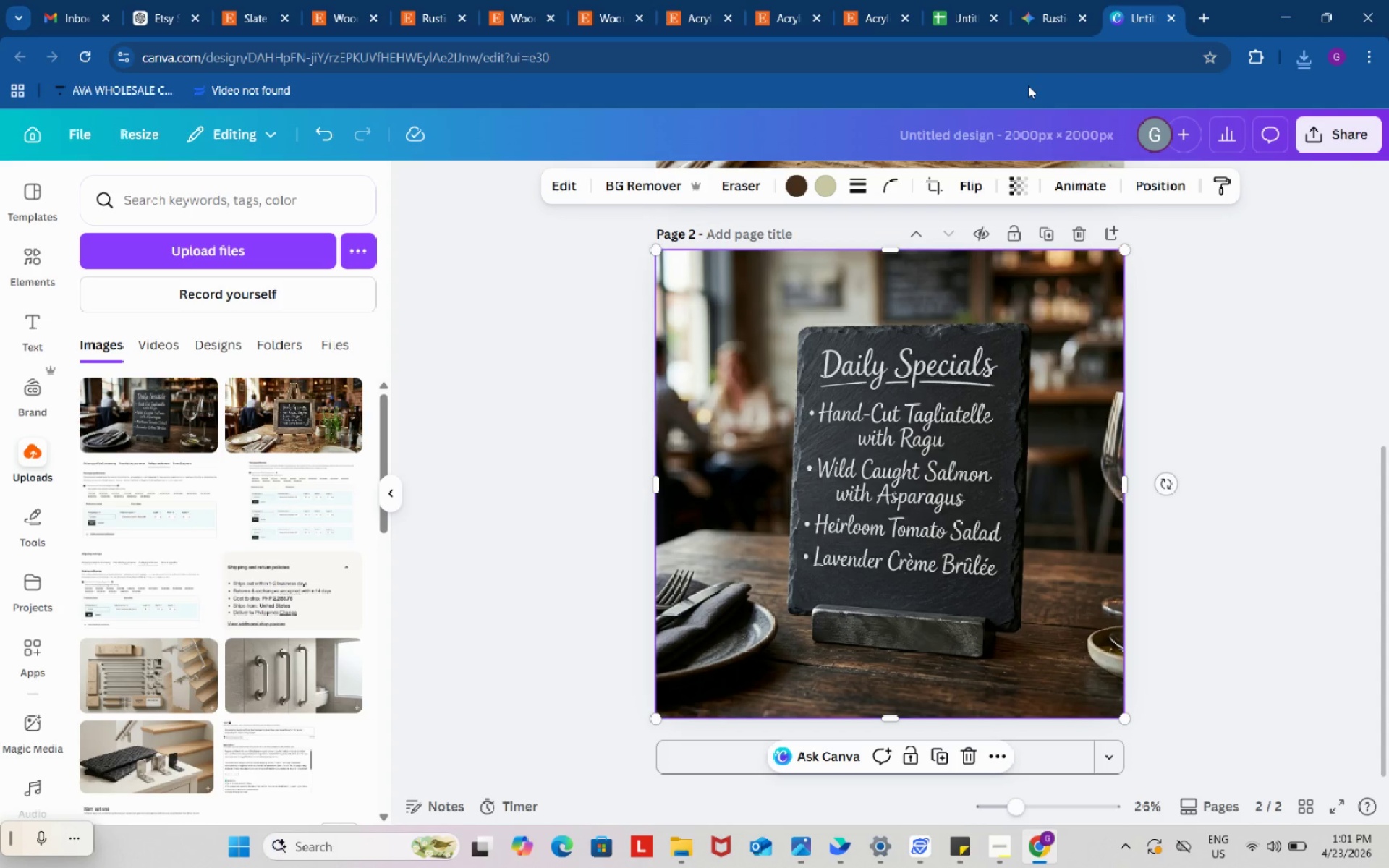 
left_click([963, 0])
 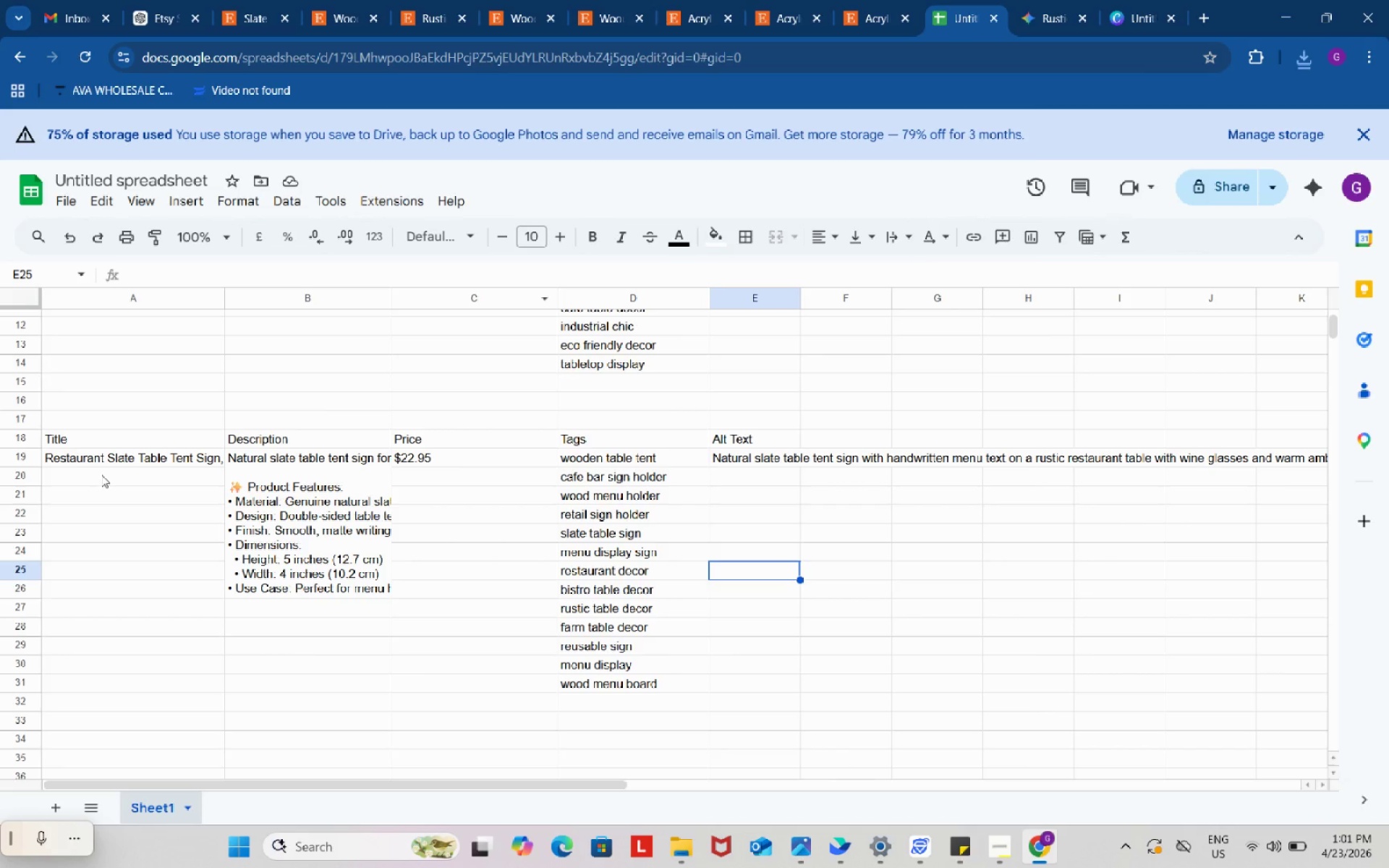 
left_click([101, 461])
 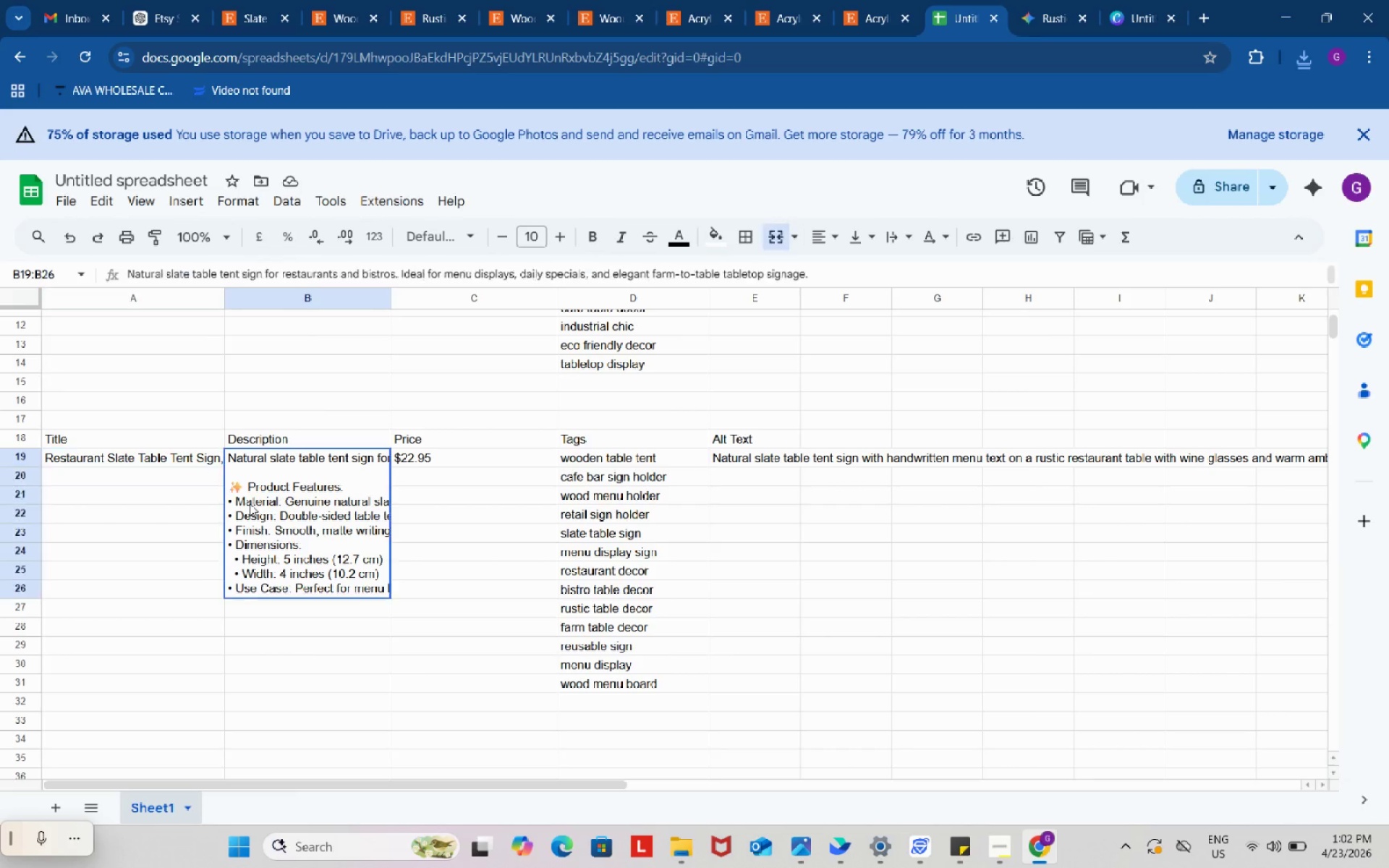 
double_click([250, 503])
 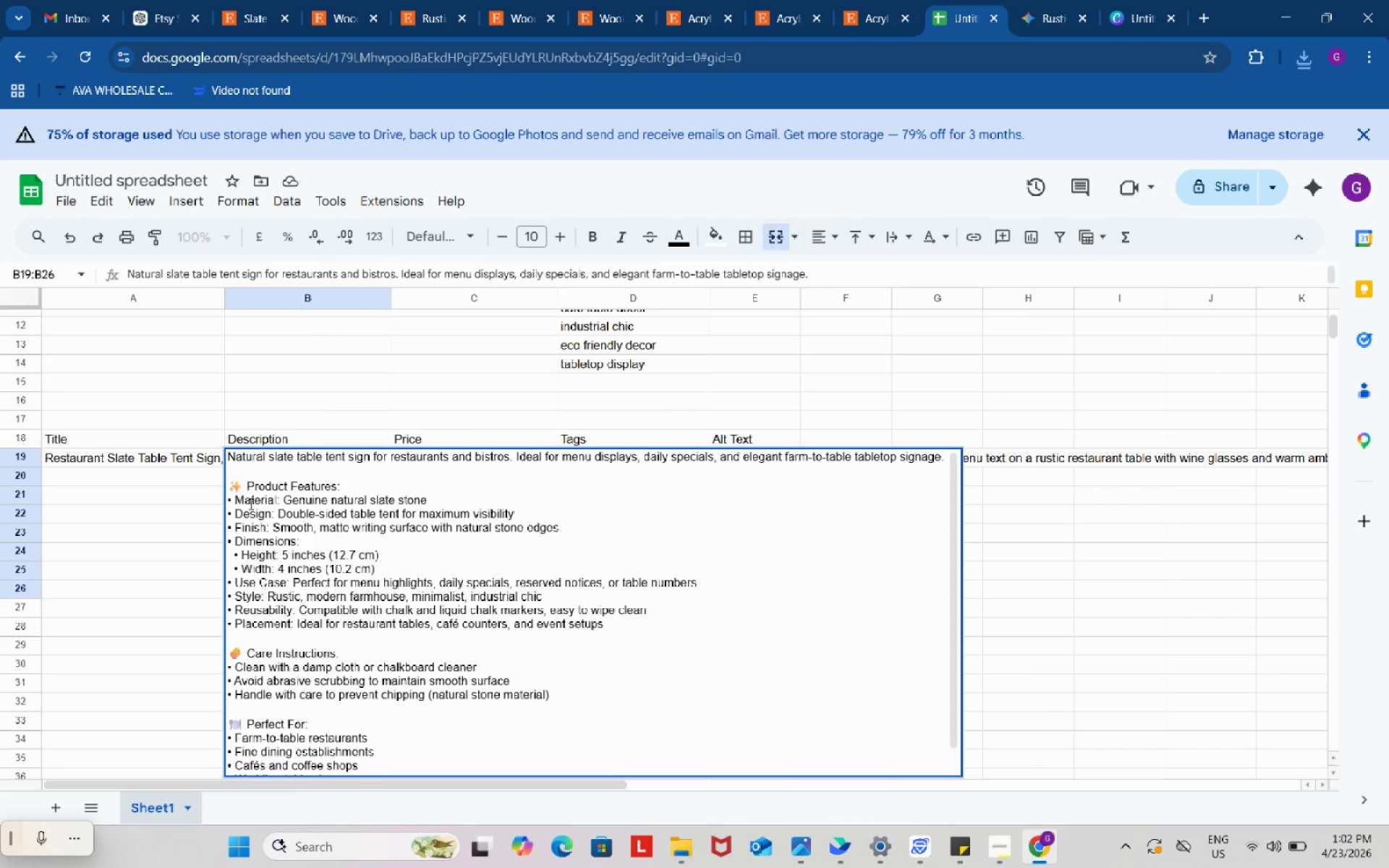 
scroll: coordinate [250, 503], scroll_direction: up, amount: 2.0
 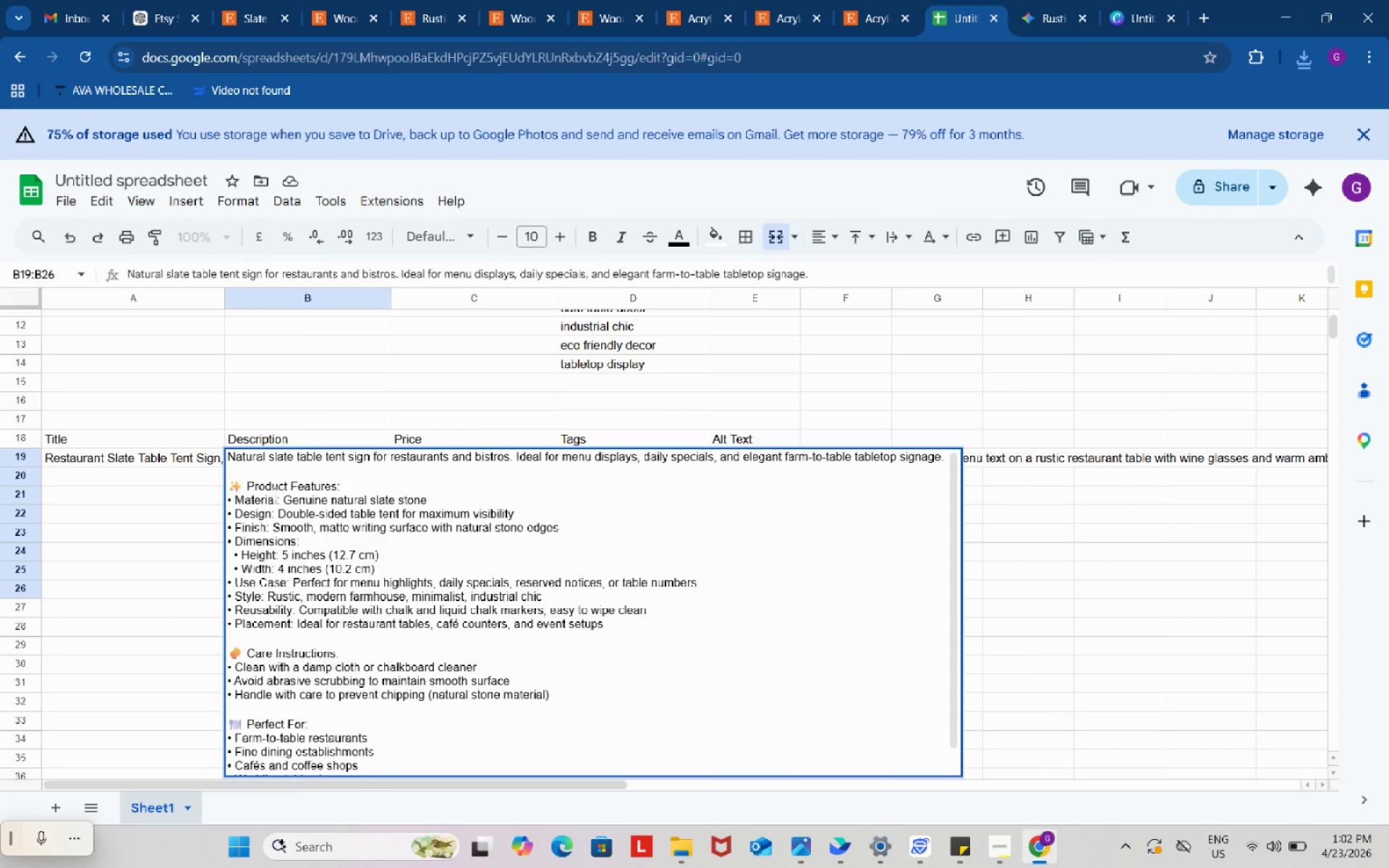 
left_click([285, 497])
 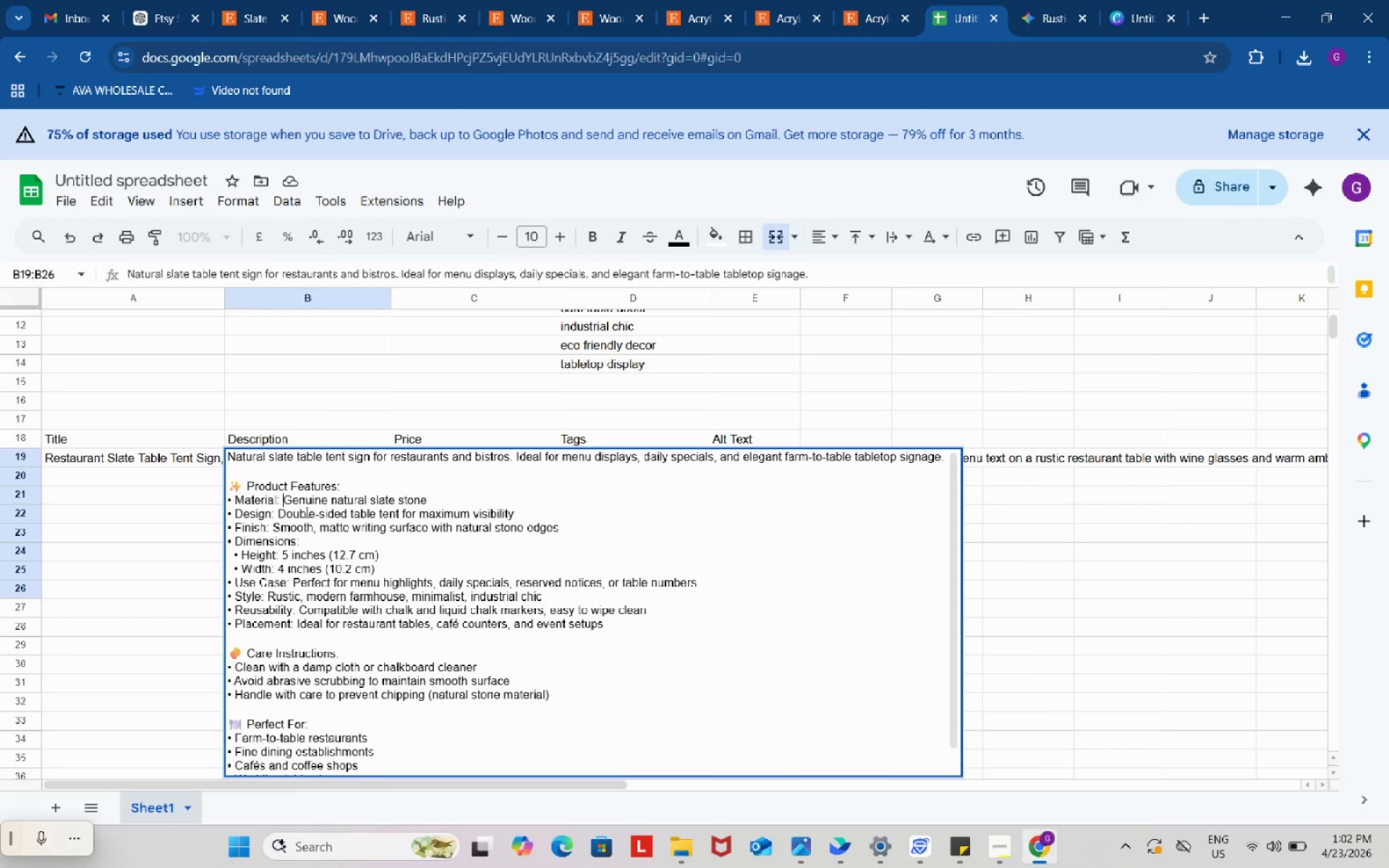 
type(Wood, )
 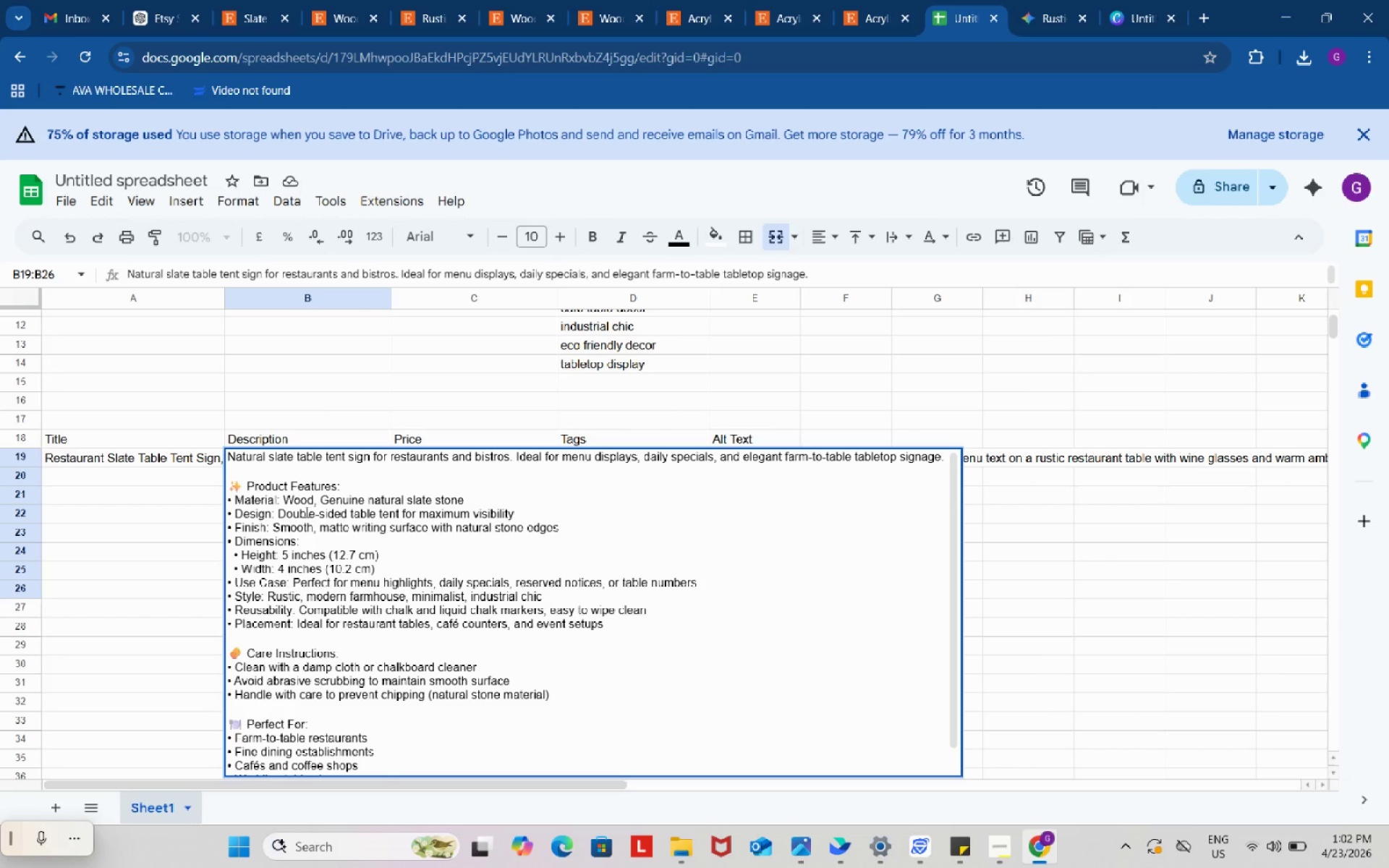 
wait(6.61)
 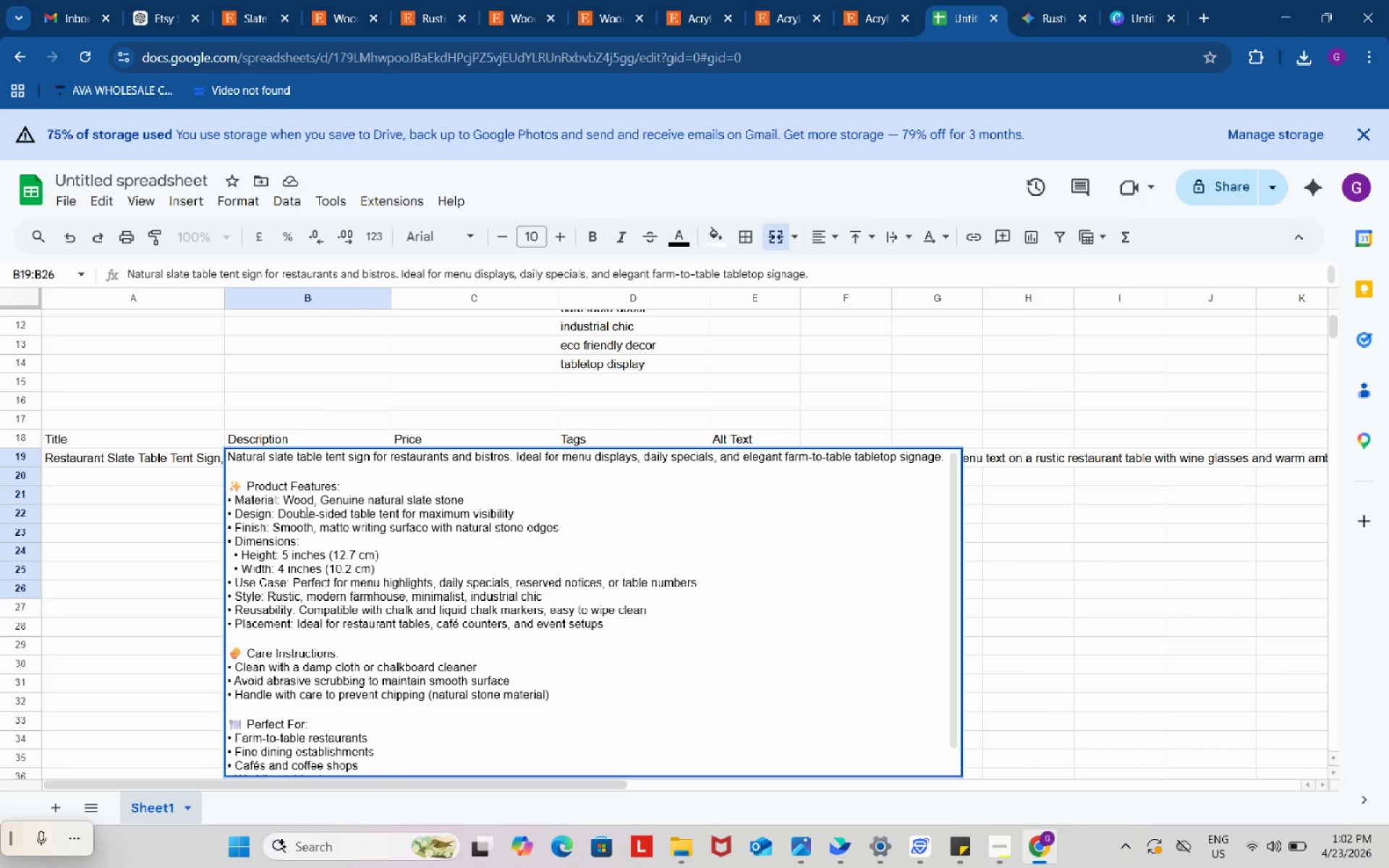 
key(Backspace)
key(Backspace)
type( and )
 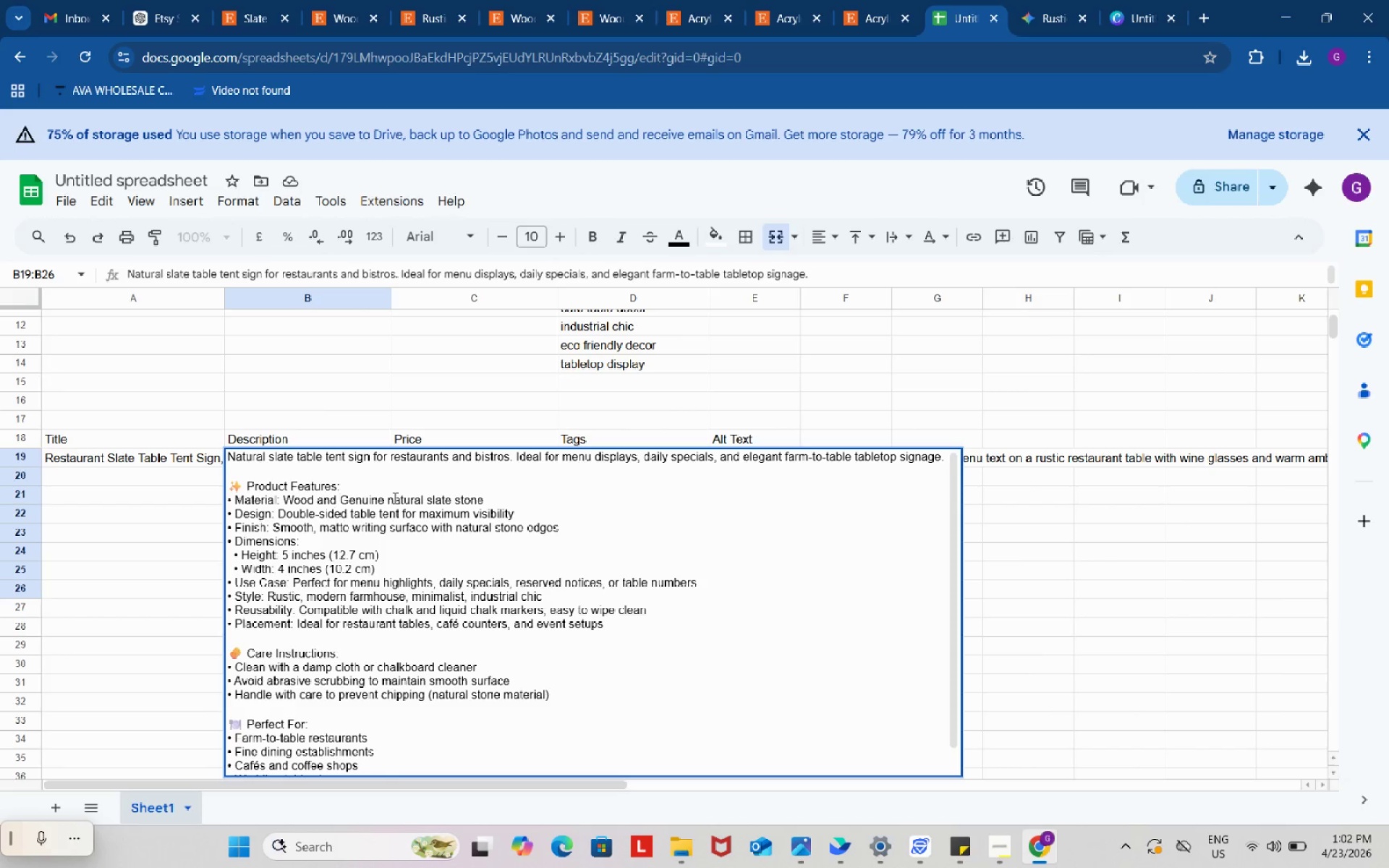 
key(Backspace)
 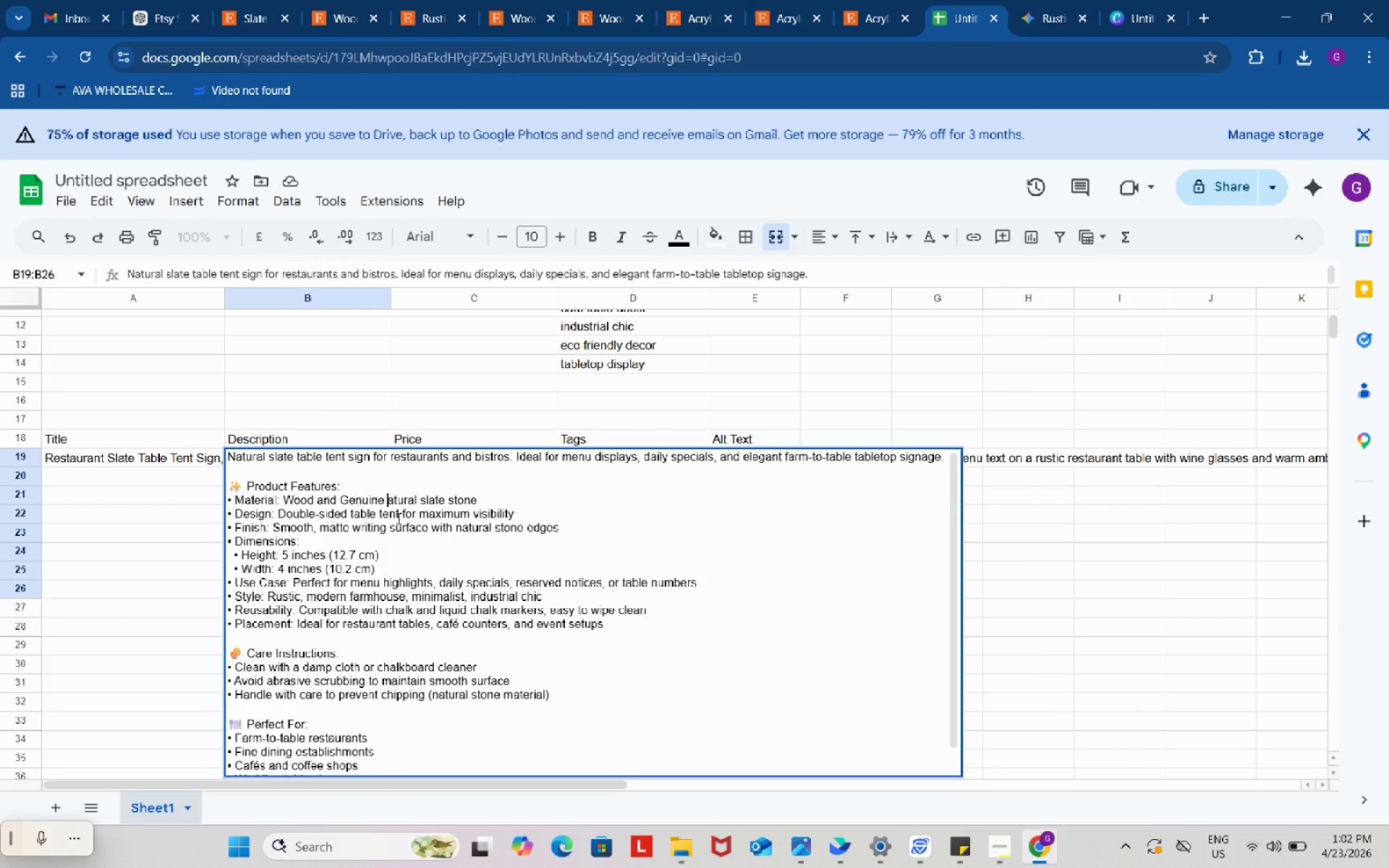 
key(Shift+N)
 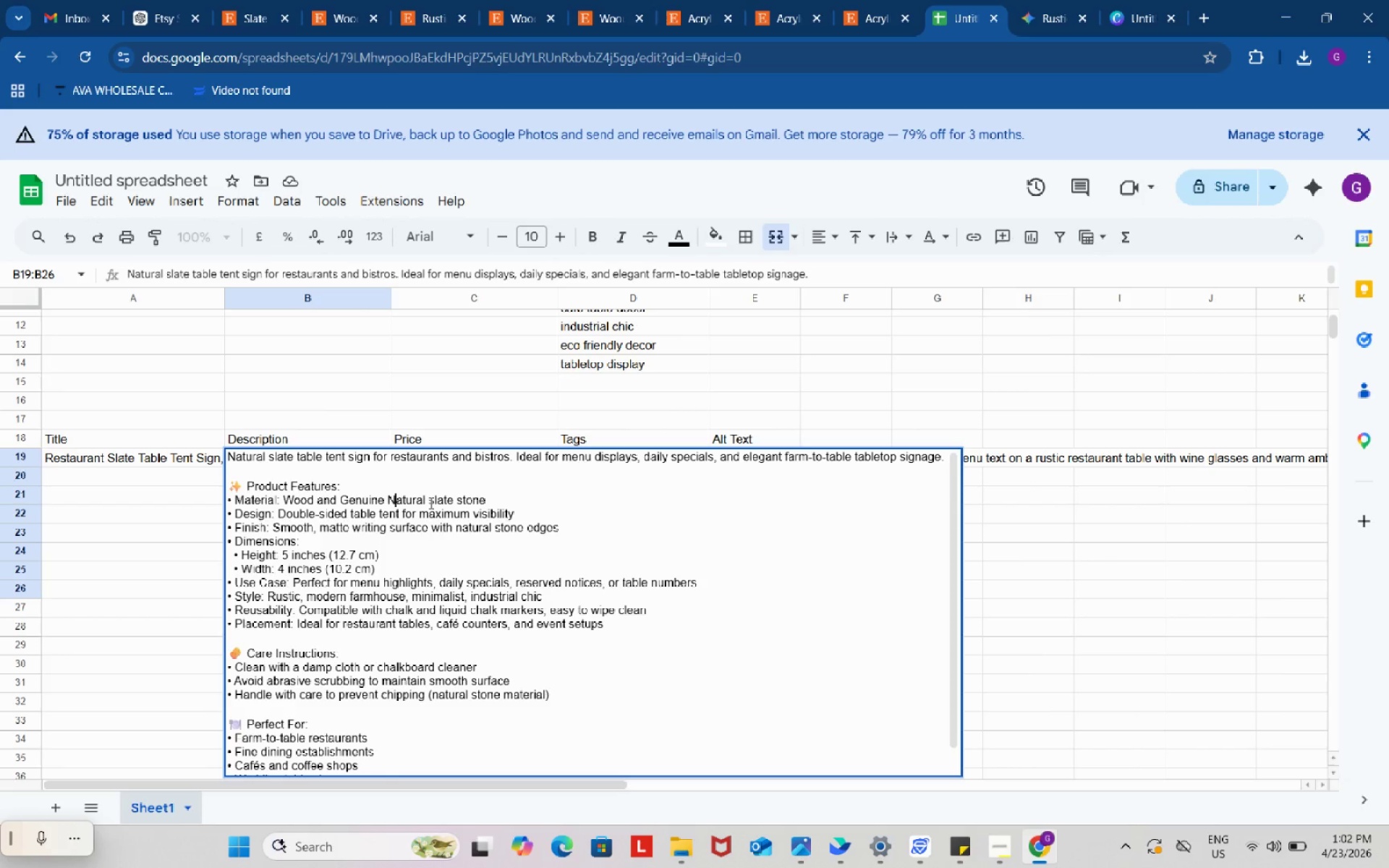 
left_click([436, 503])
 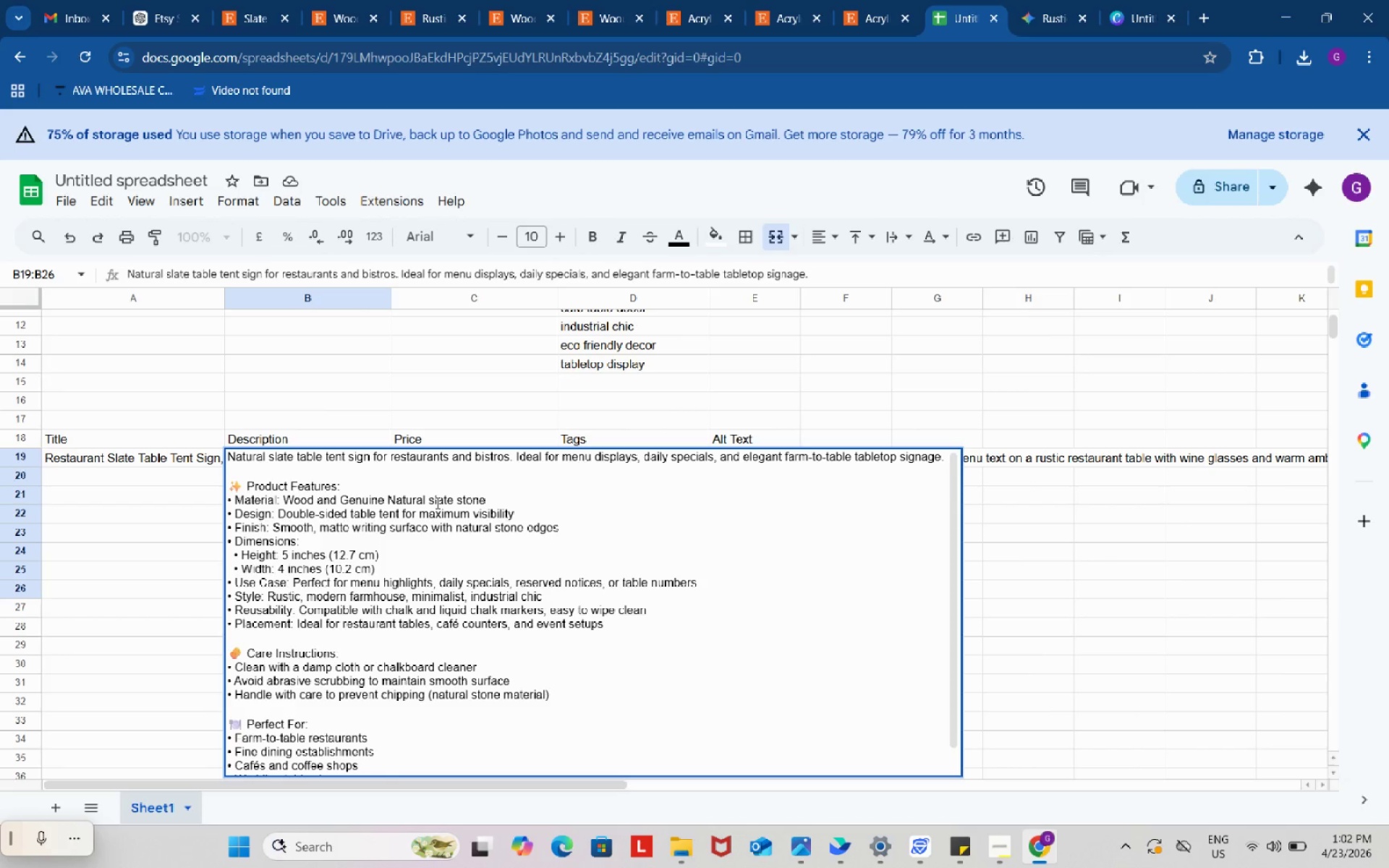 
key(Backspace)
key(Backspace)
type(Sl)
 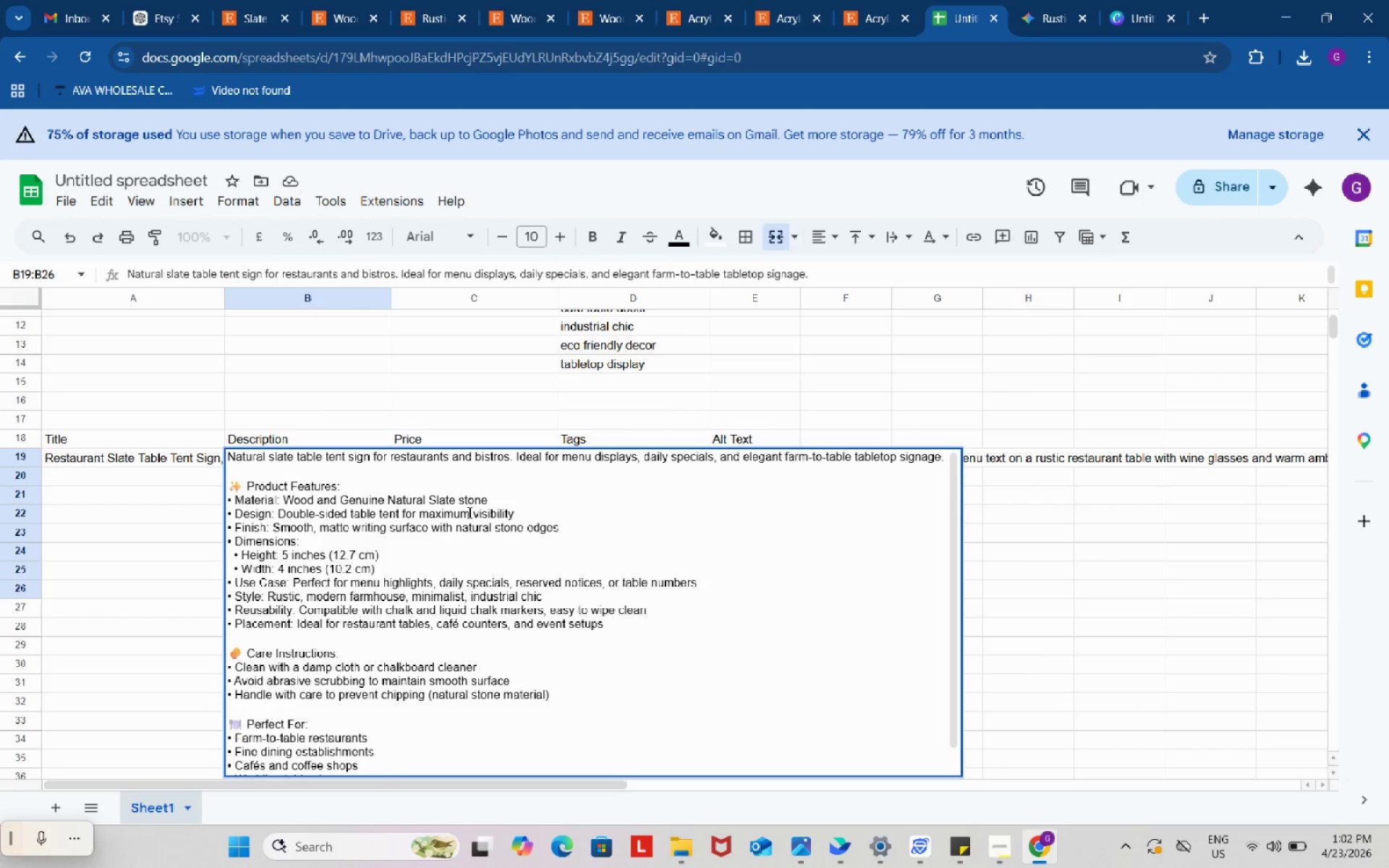 
key(ArrowRight)
 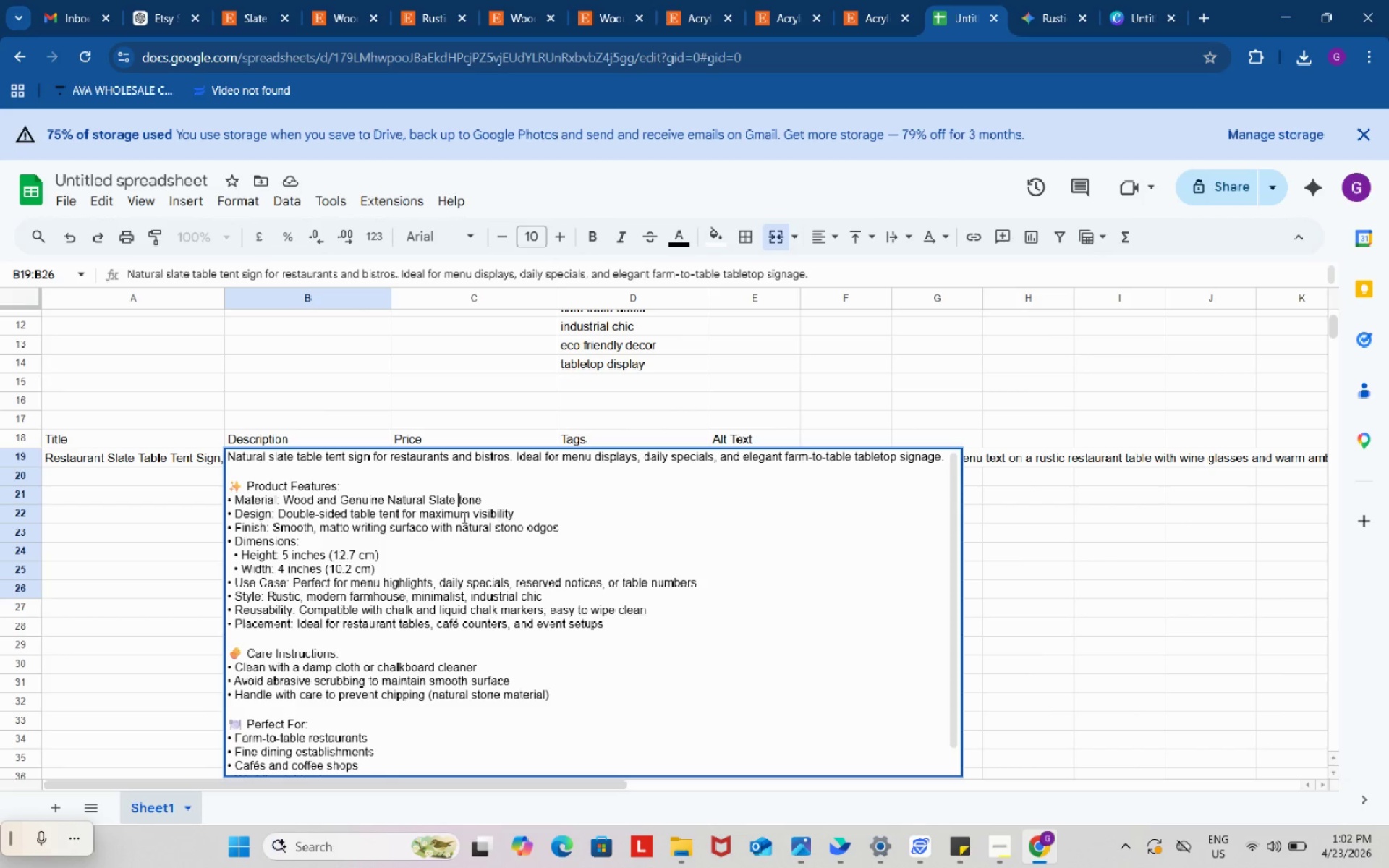 
key(Backspace)
 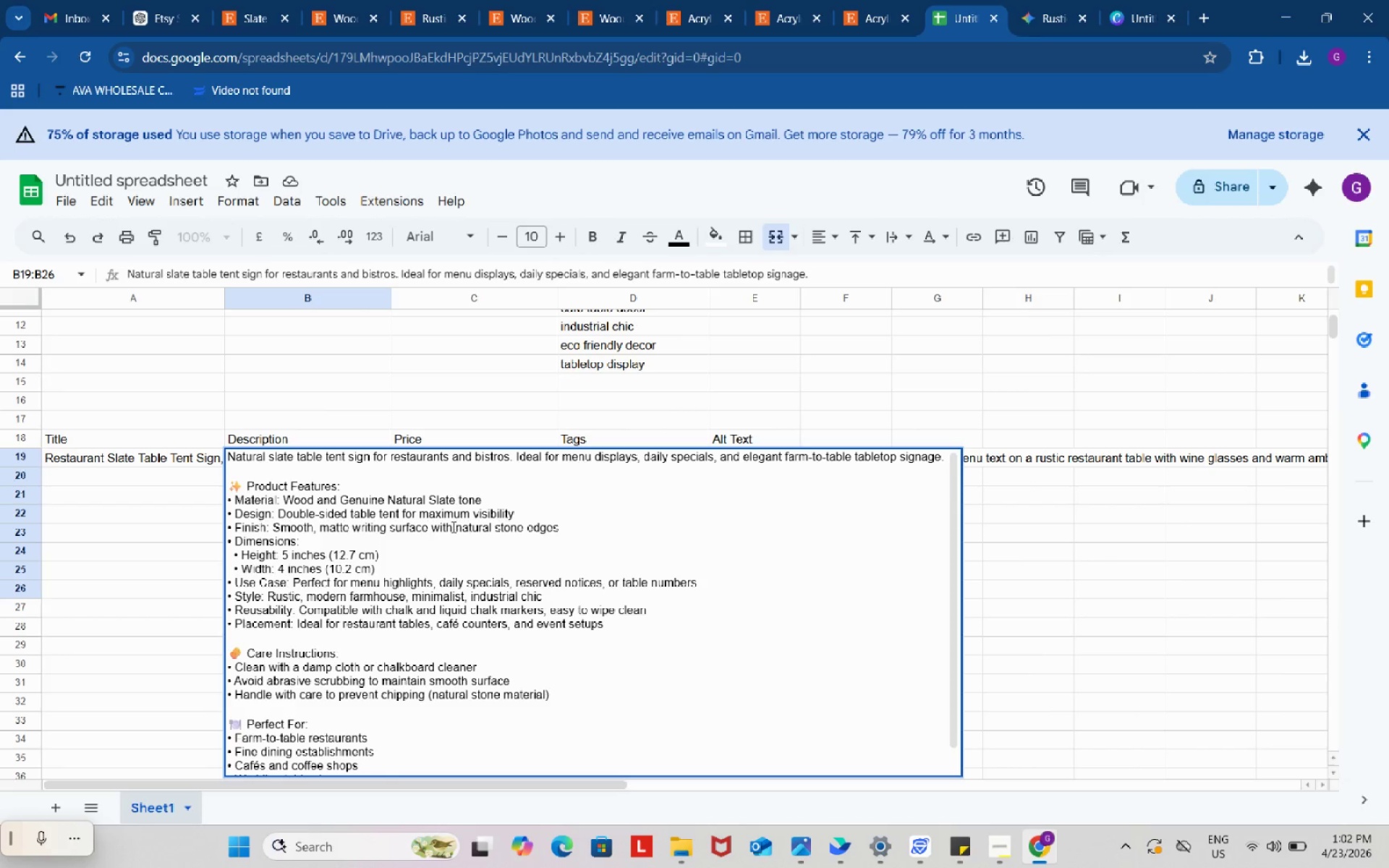 
key(Shift+ShiftRight)
 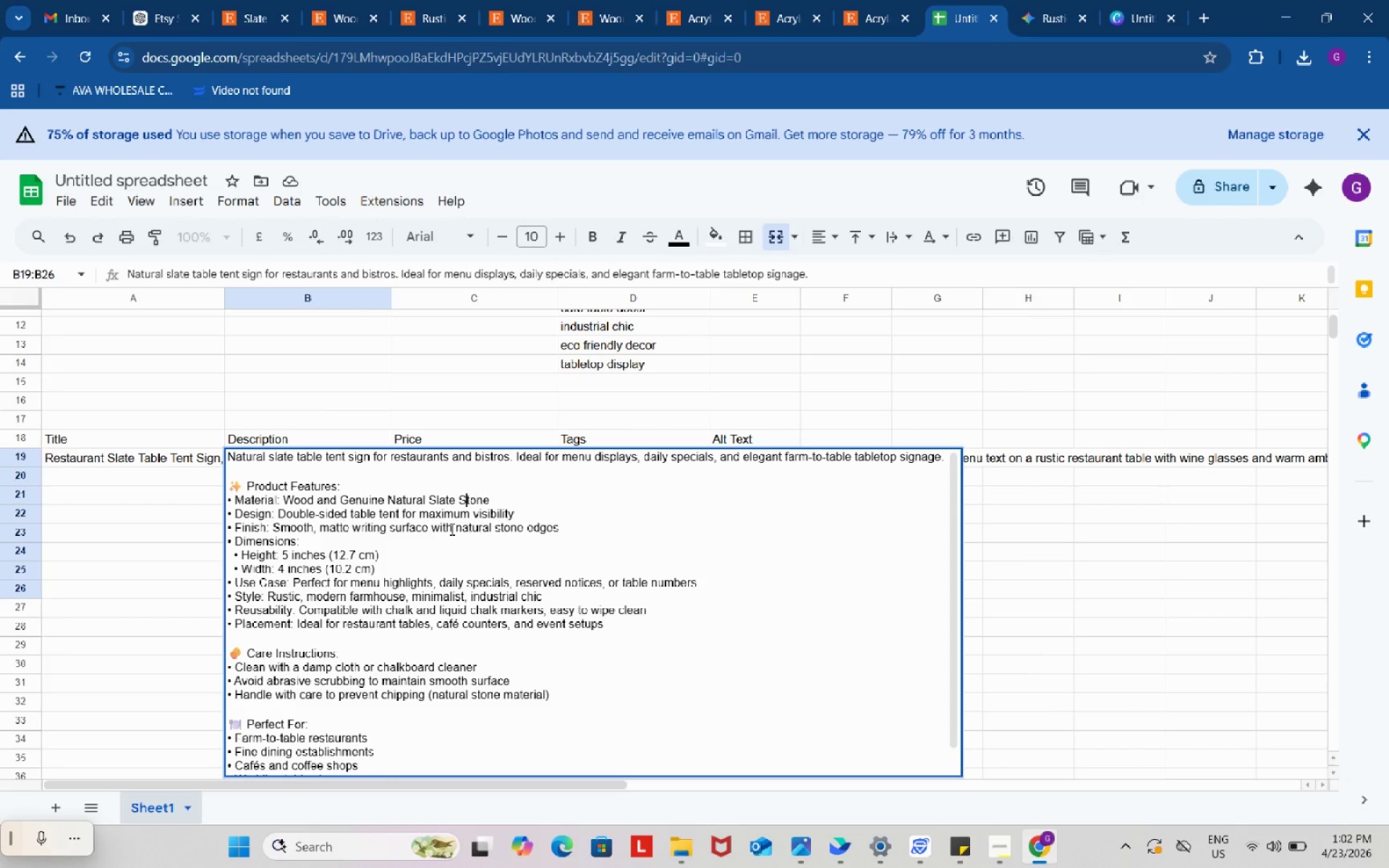 
key(Shift+S)
 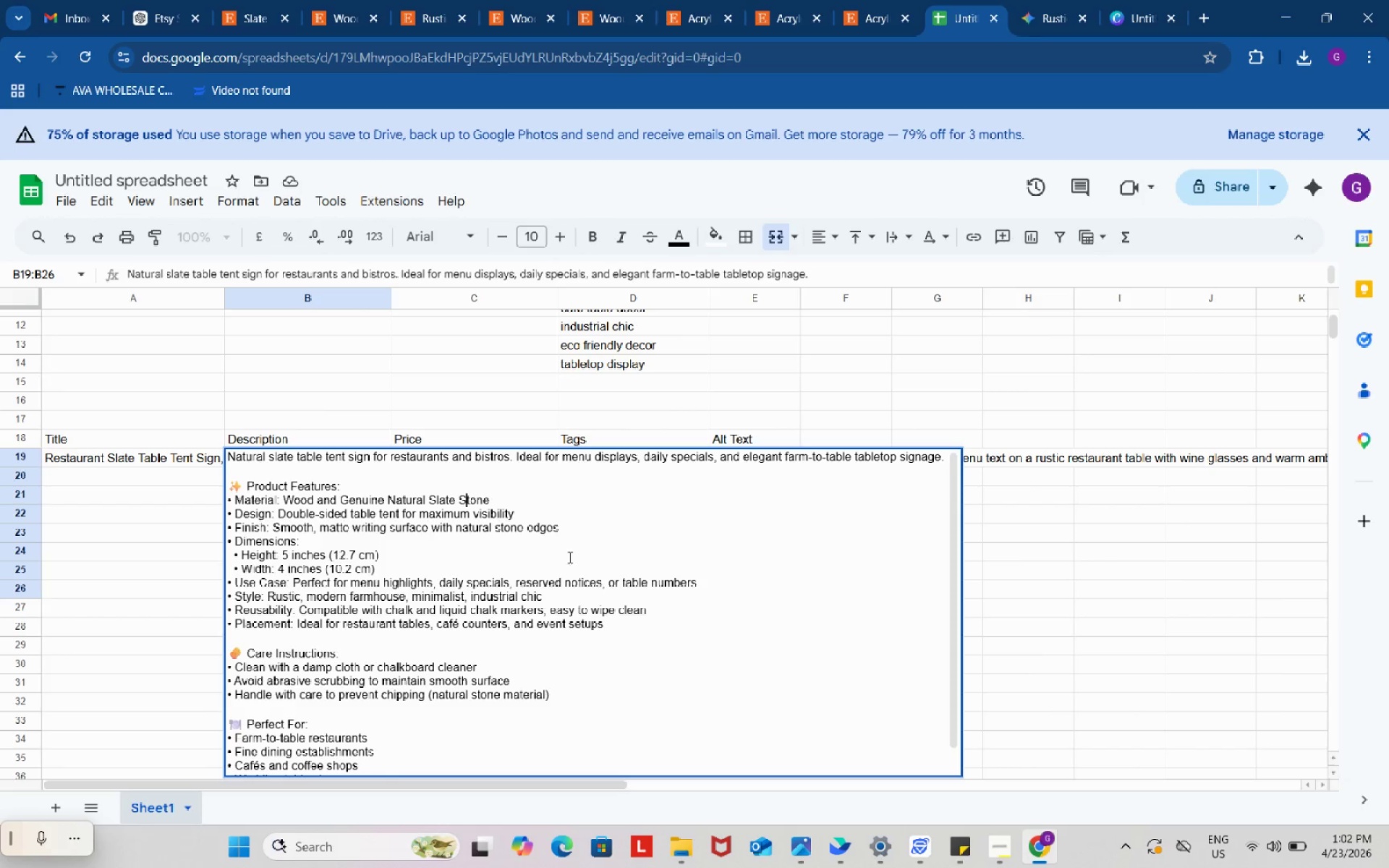 
left_click([611, 529])
 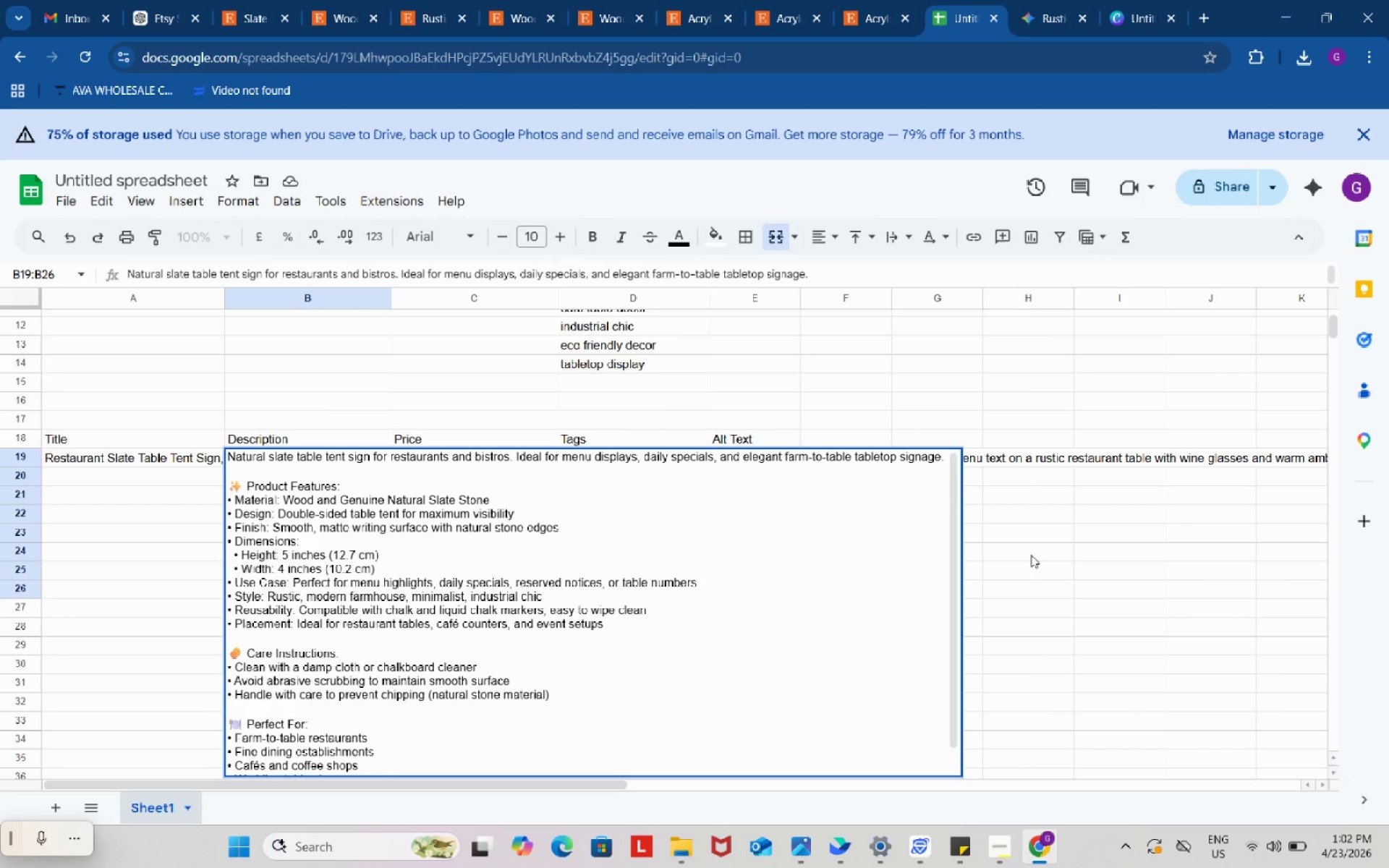 
left_click([1031, 555])
 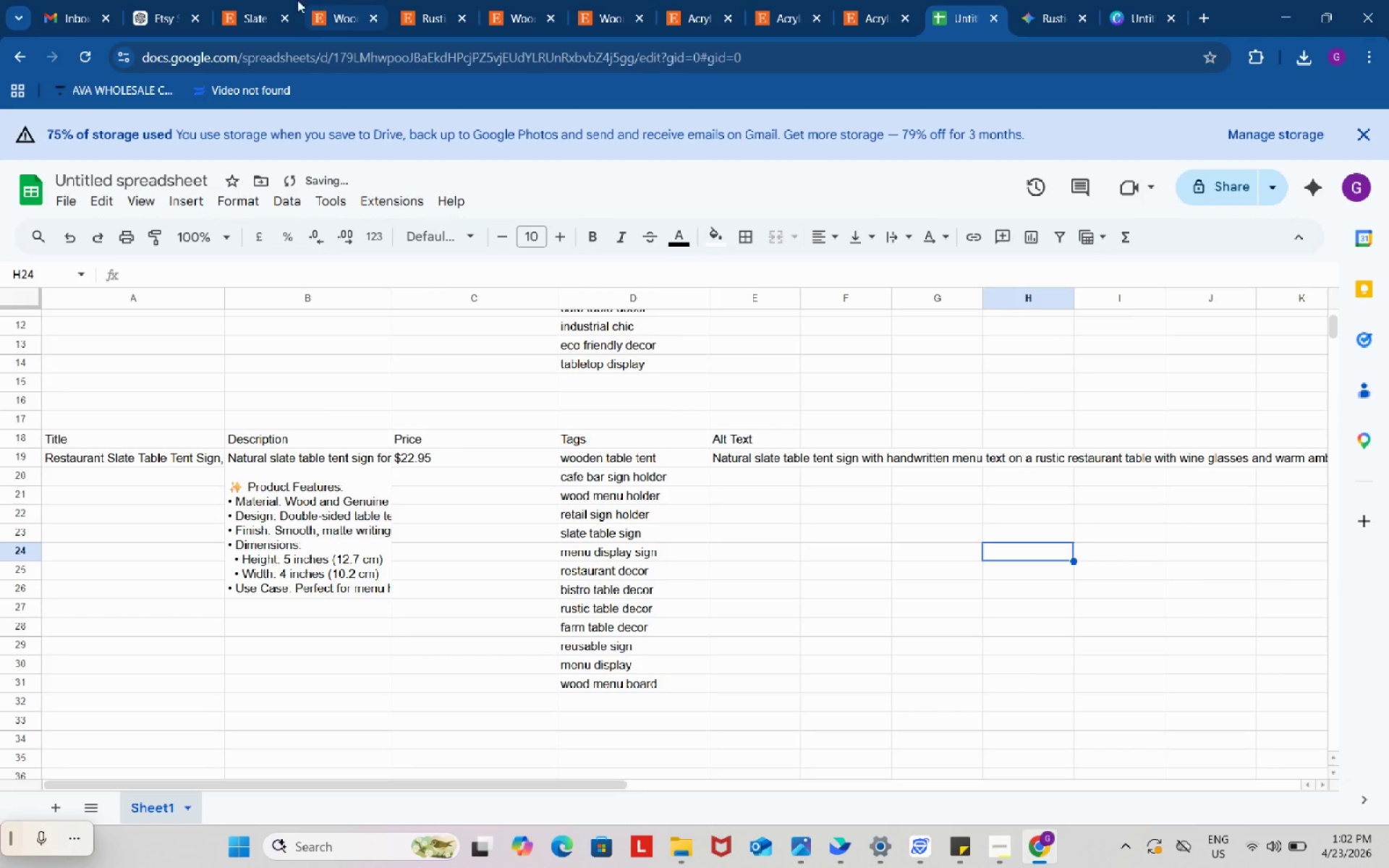 
left_click([263, 0])
 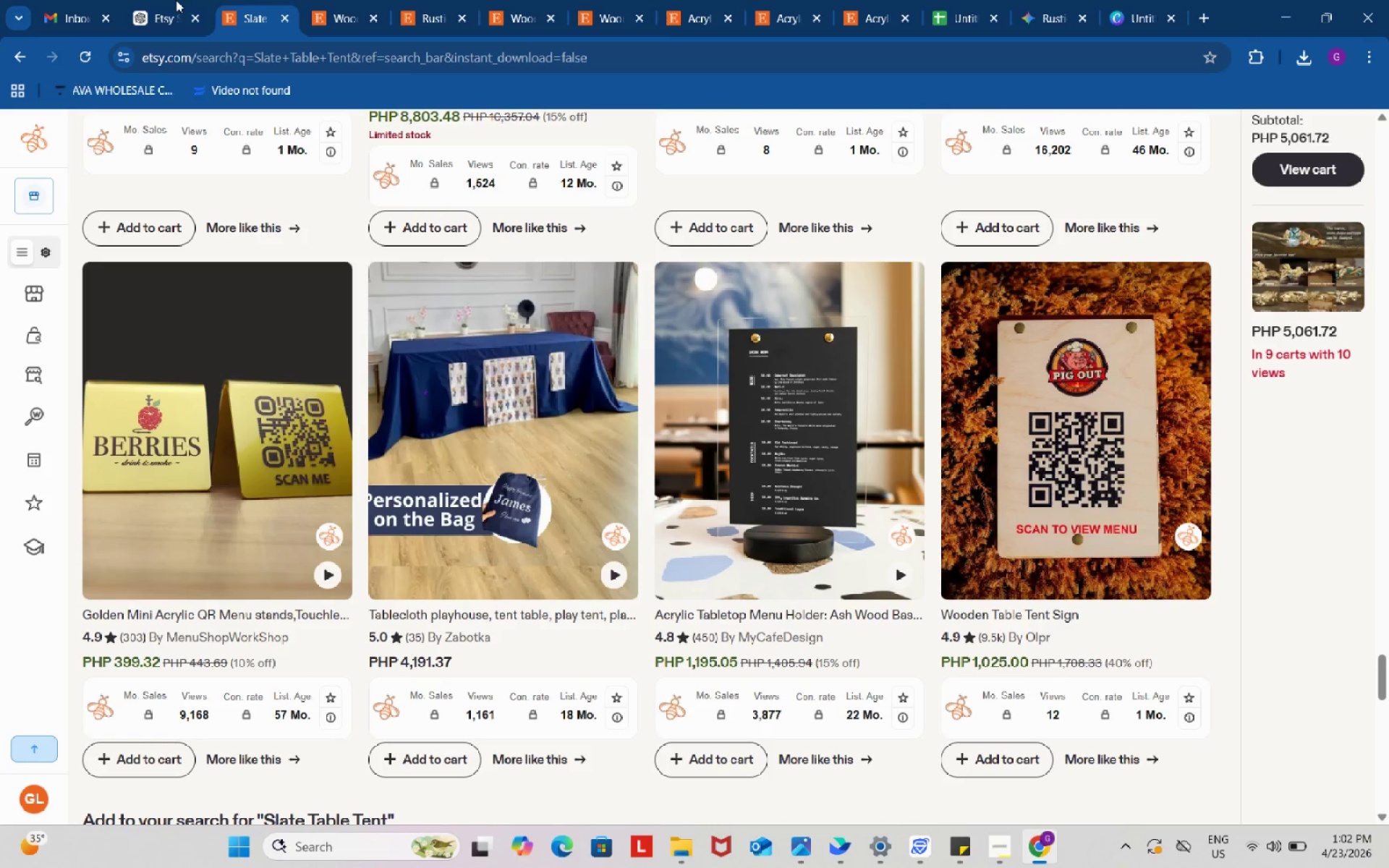 
left_click([171, 0])
 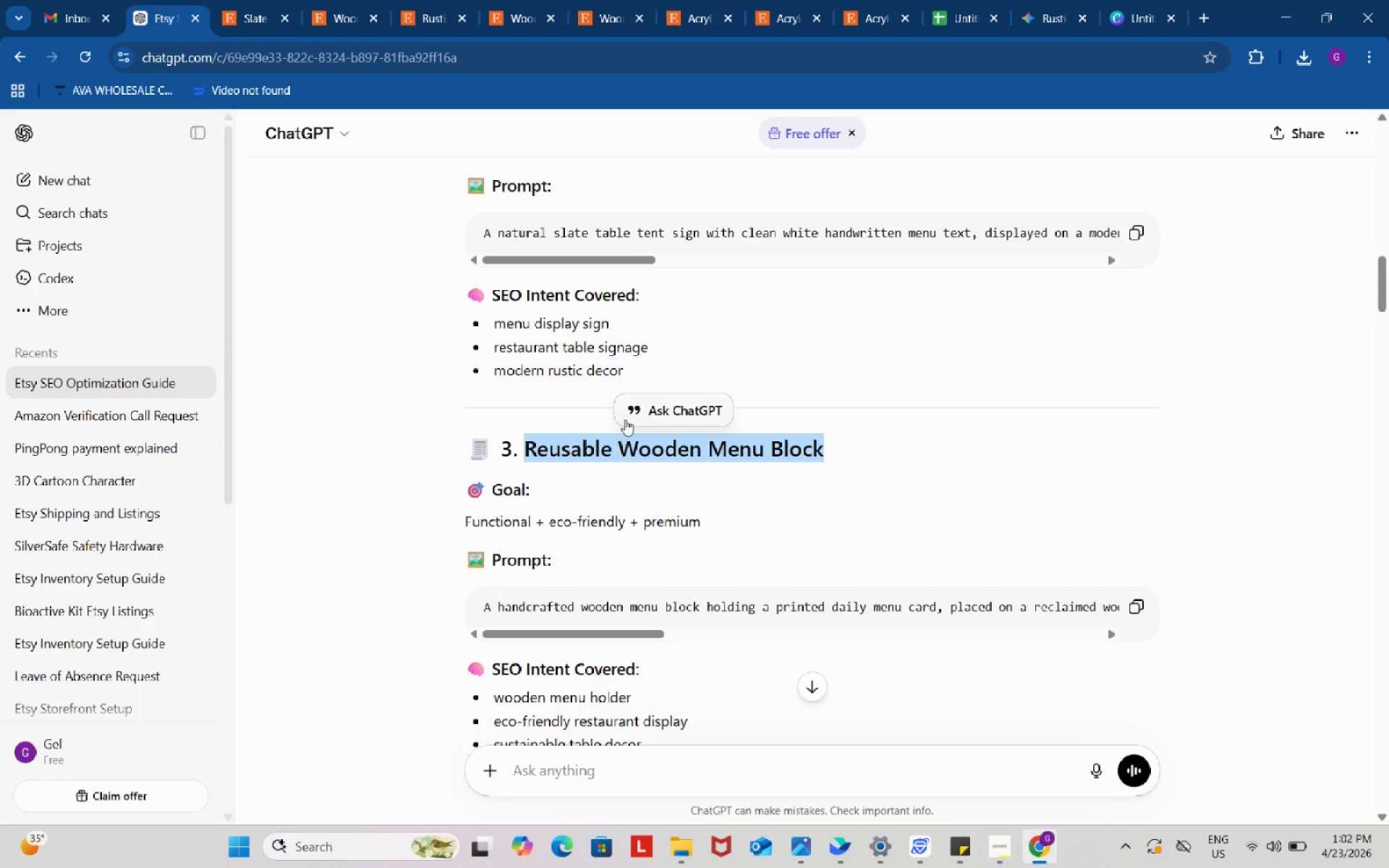 
scroll: coordinate [626, 455], scroll_direction: up, amount: 3.0
 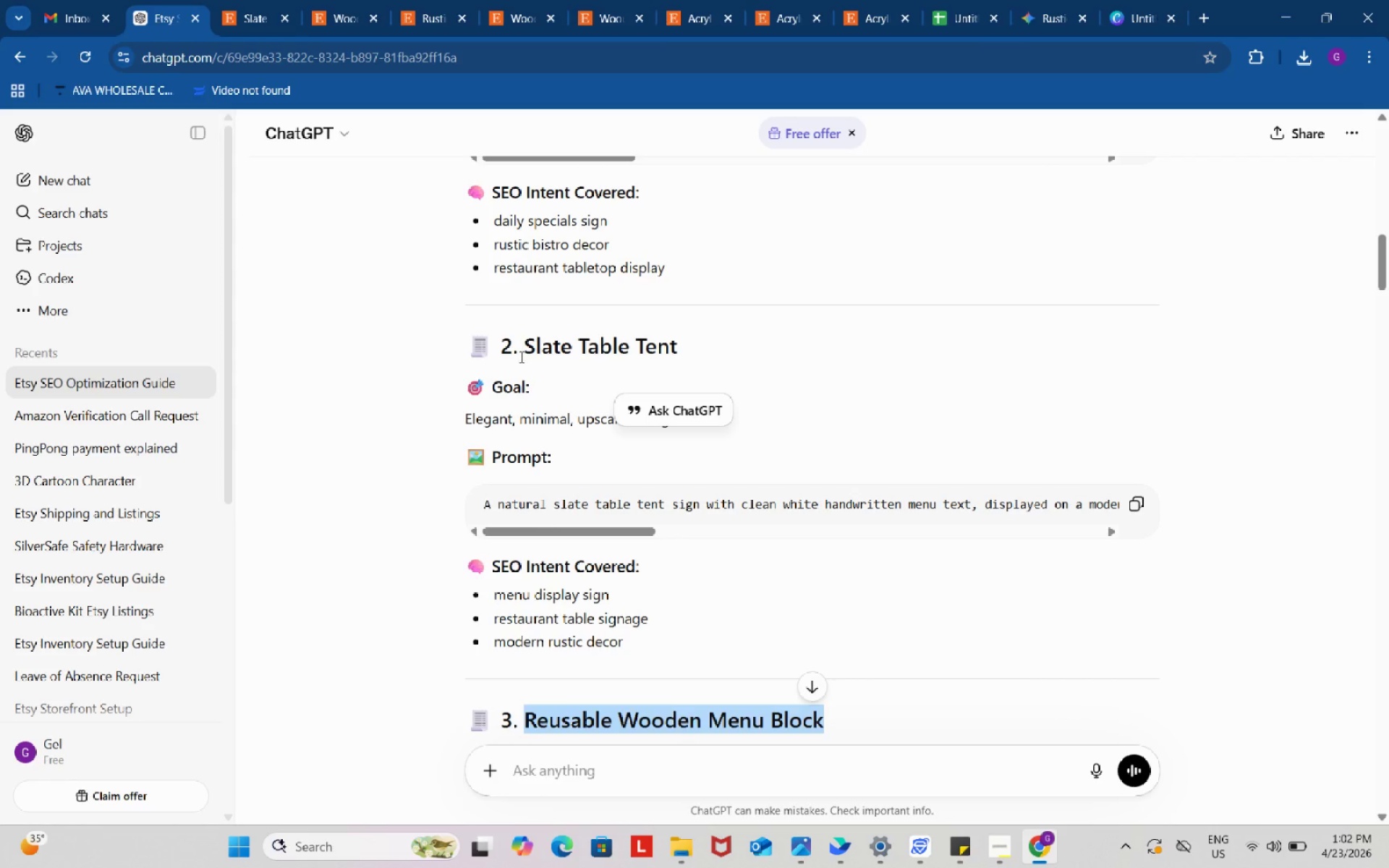 
key(Control+C)
 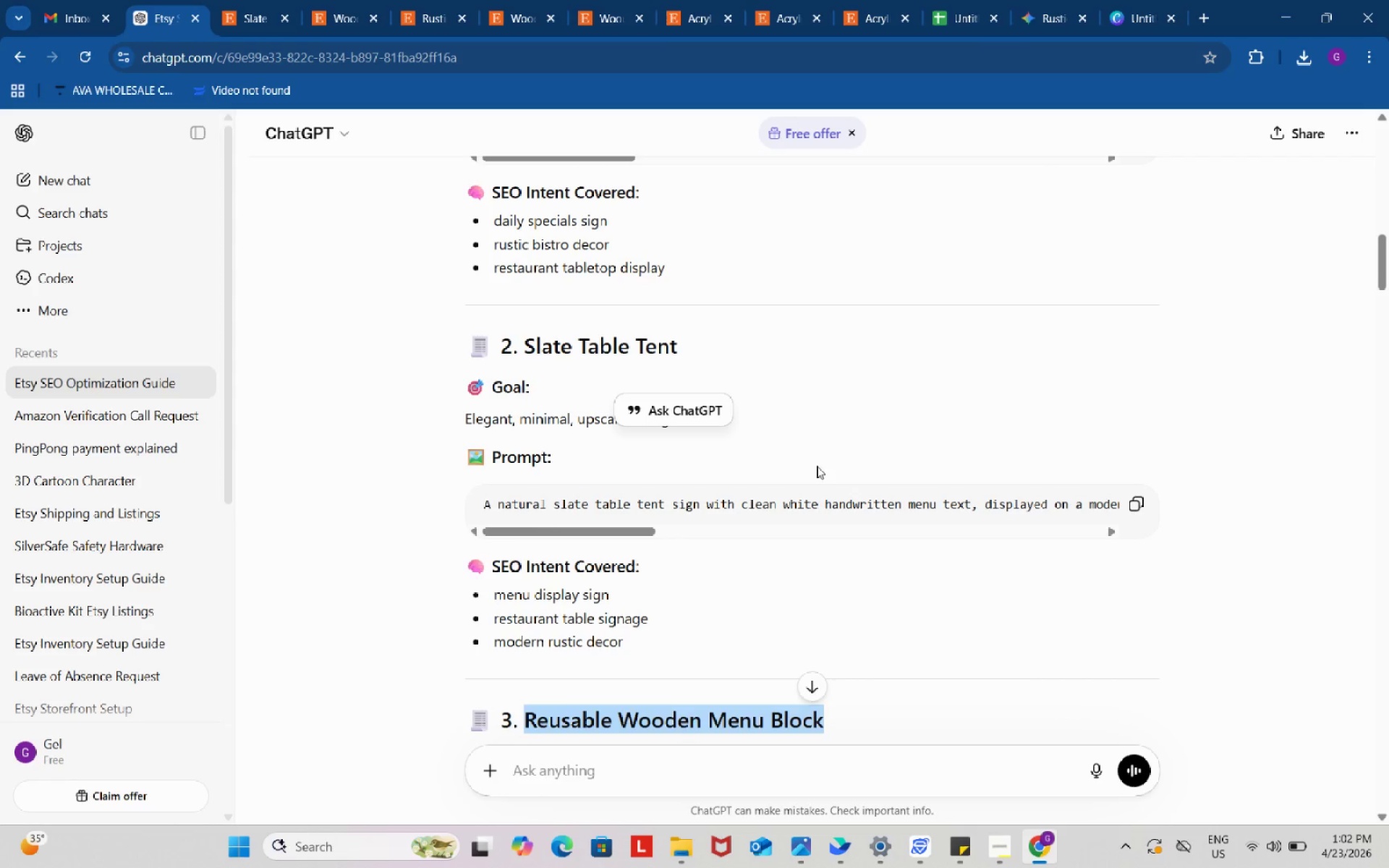 
key(Control+C)
 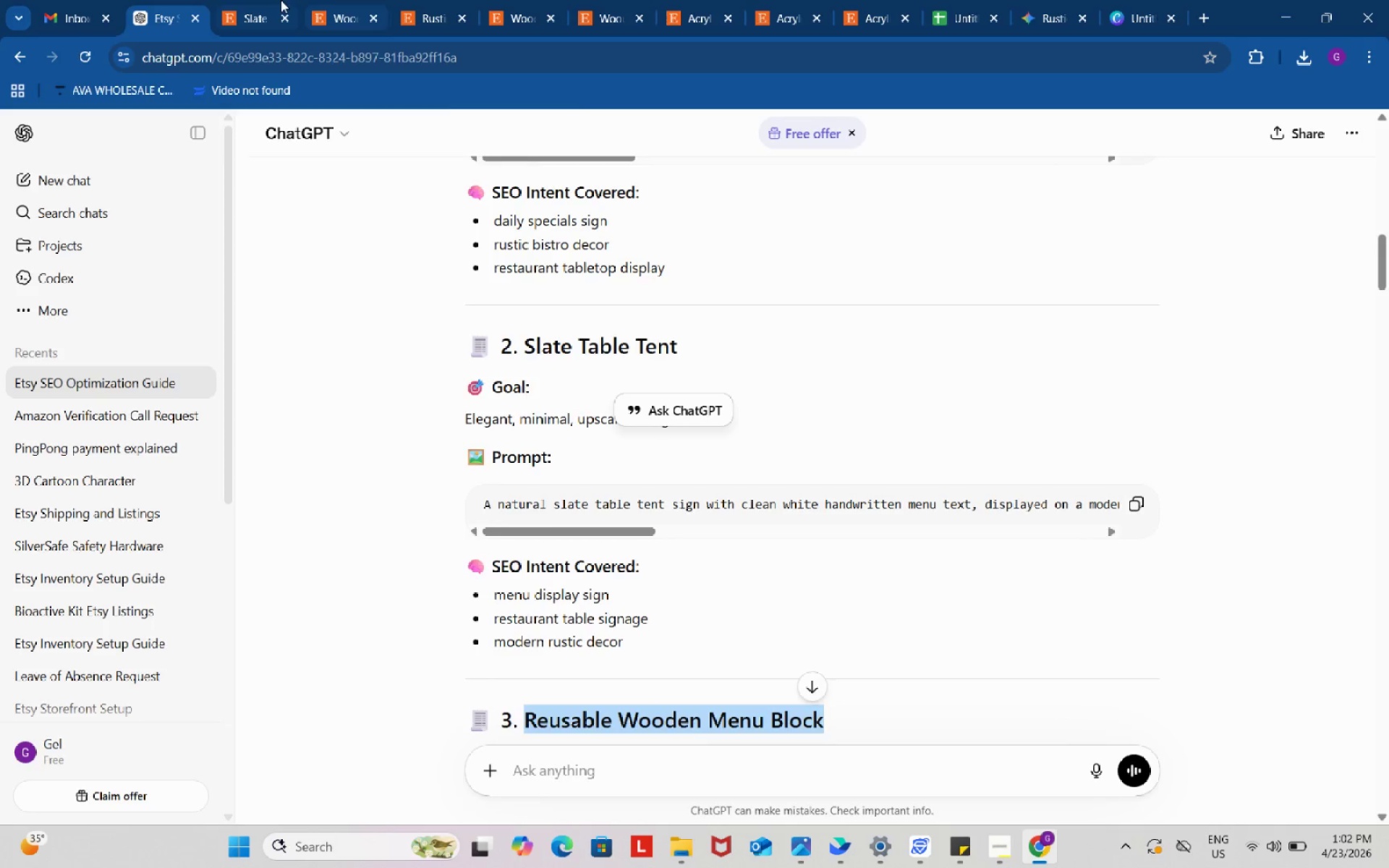 
left_click([270, 0])
 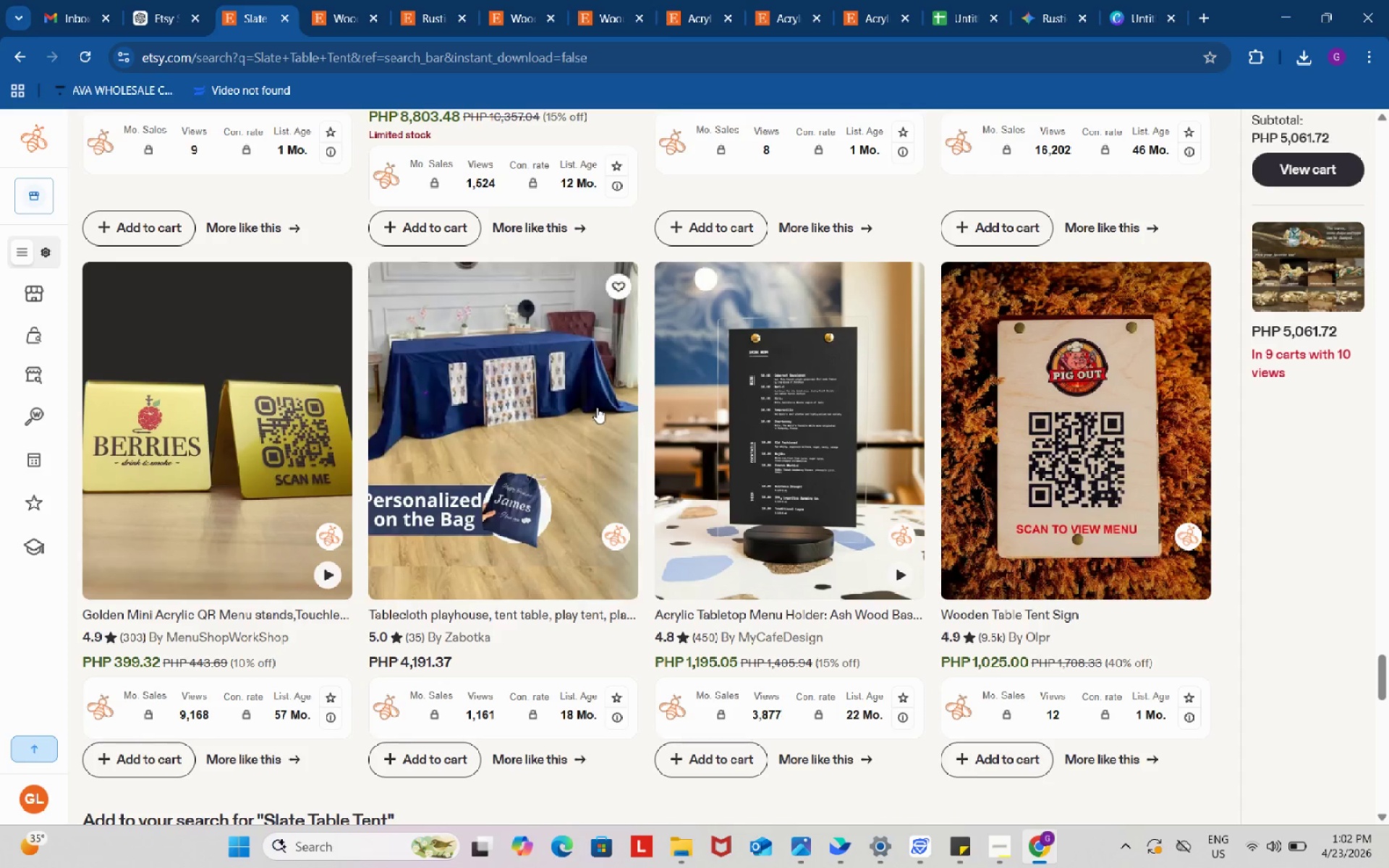 
scroll: coordinate [409, 774], scroll_direction: up, amount: 118.0
 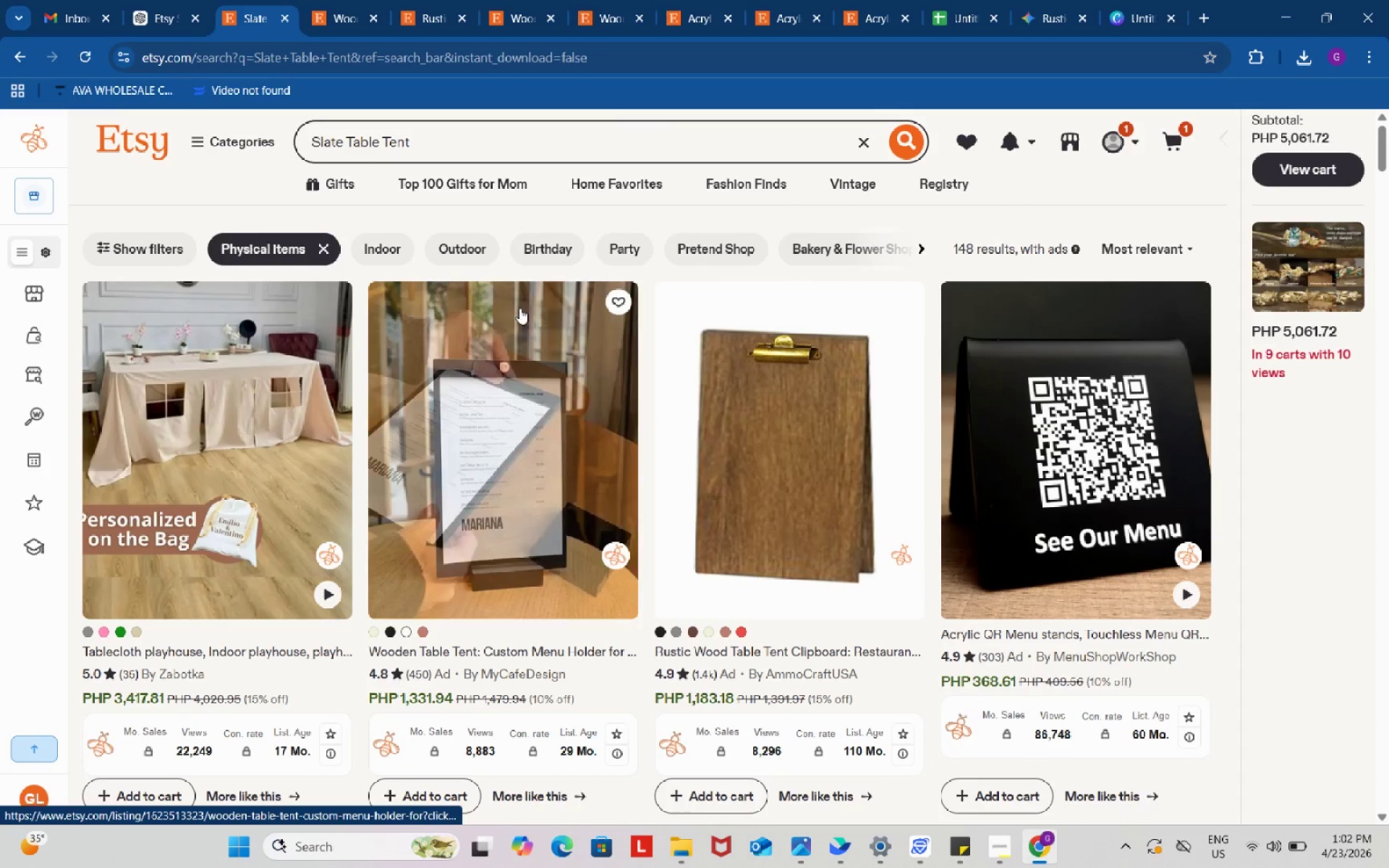 
left_click([459, 146])
 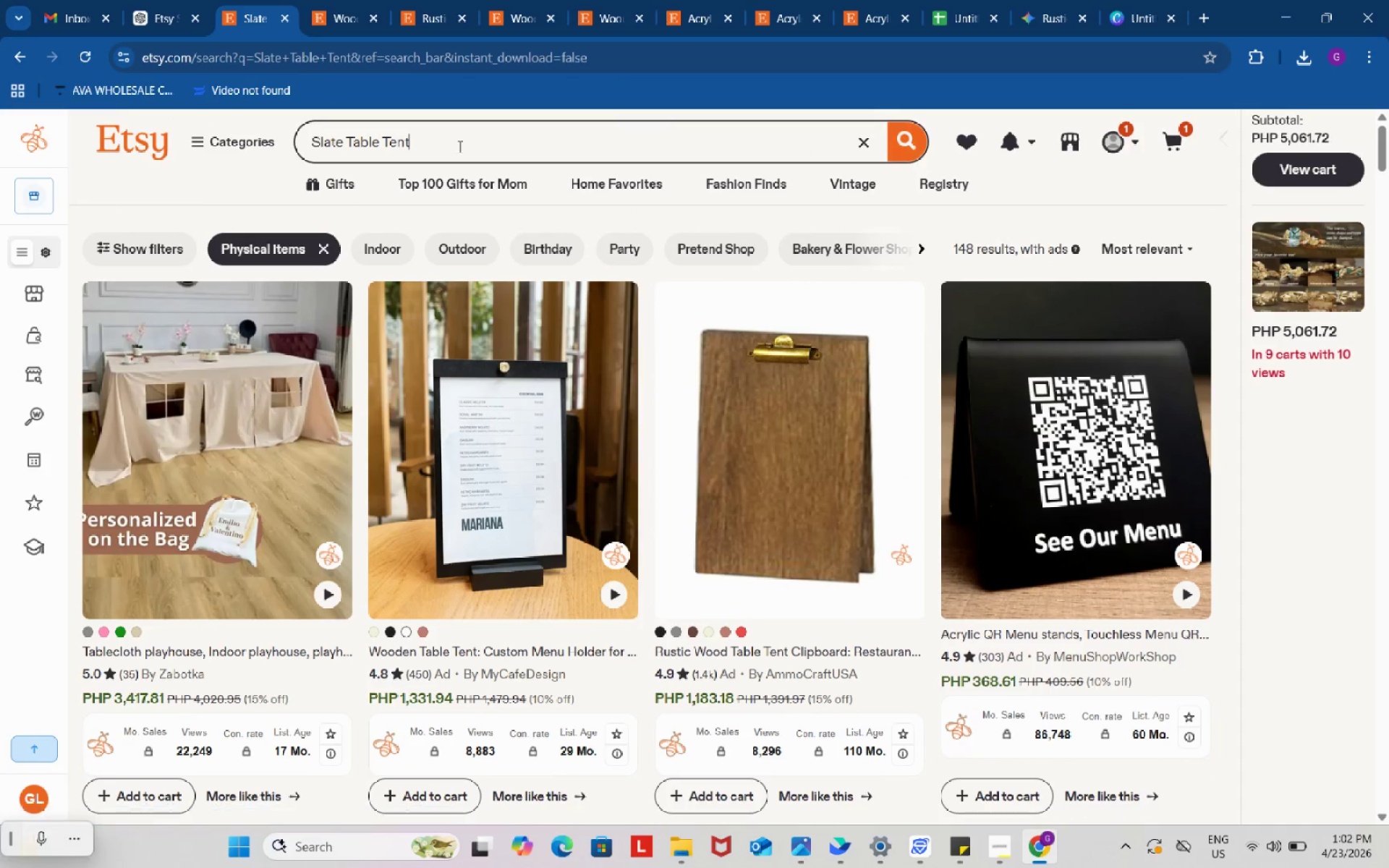 
key(Control+A)